 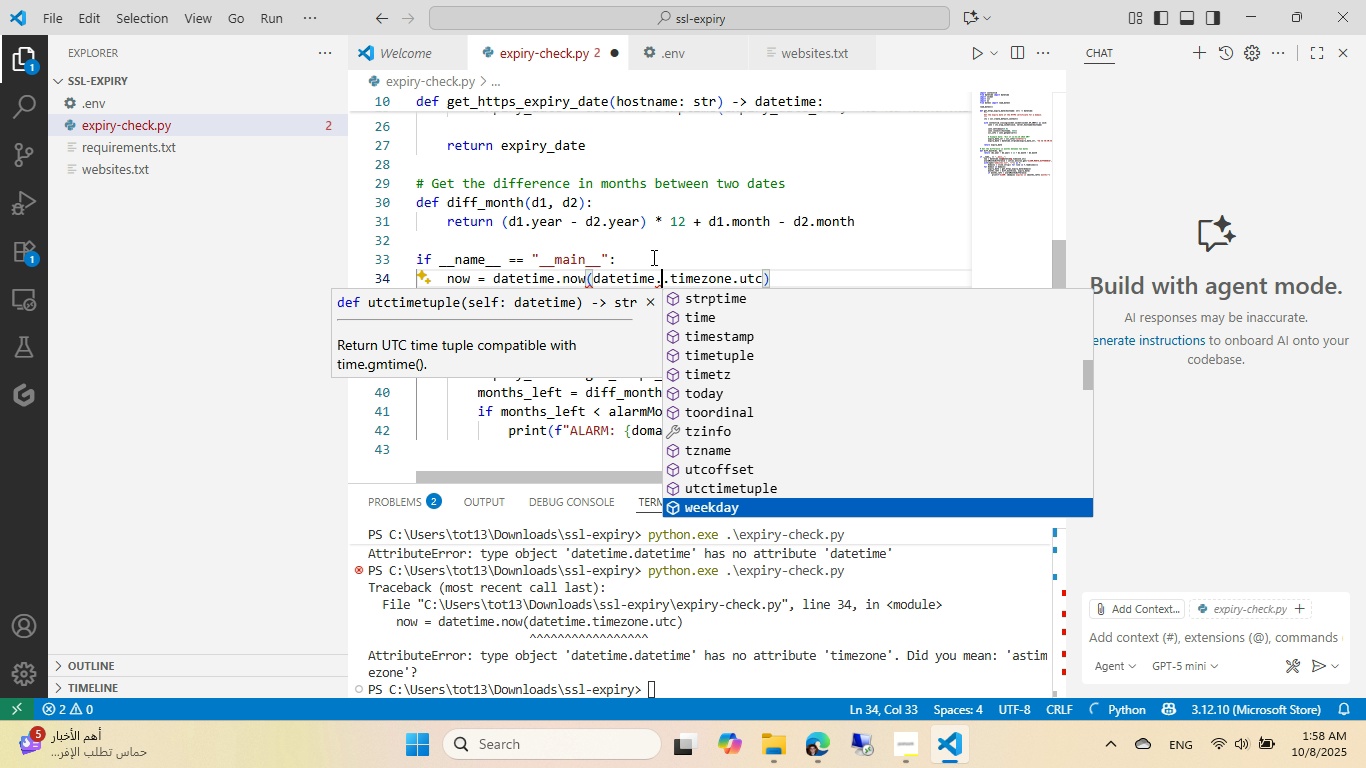 
key(ArrowDown)
 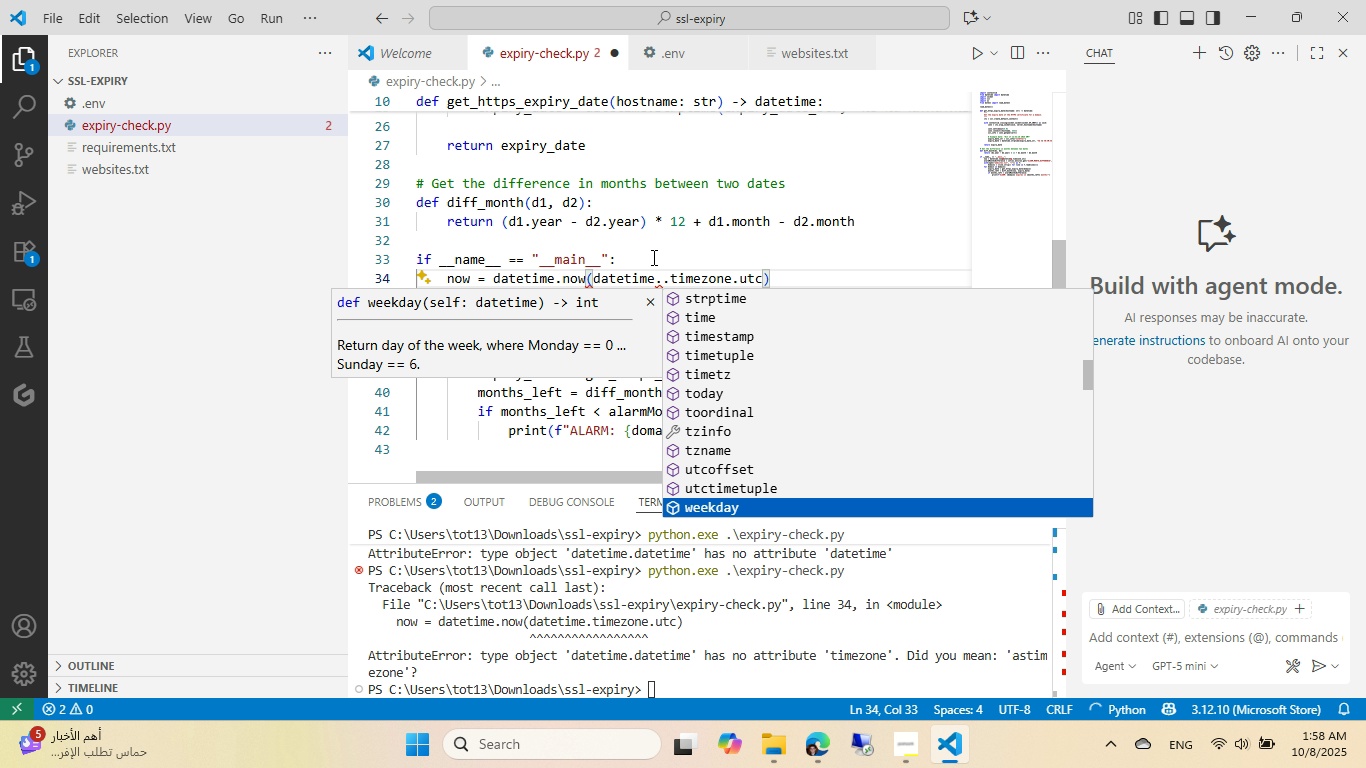 
key(ArrowDown)
 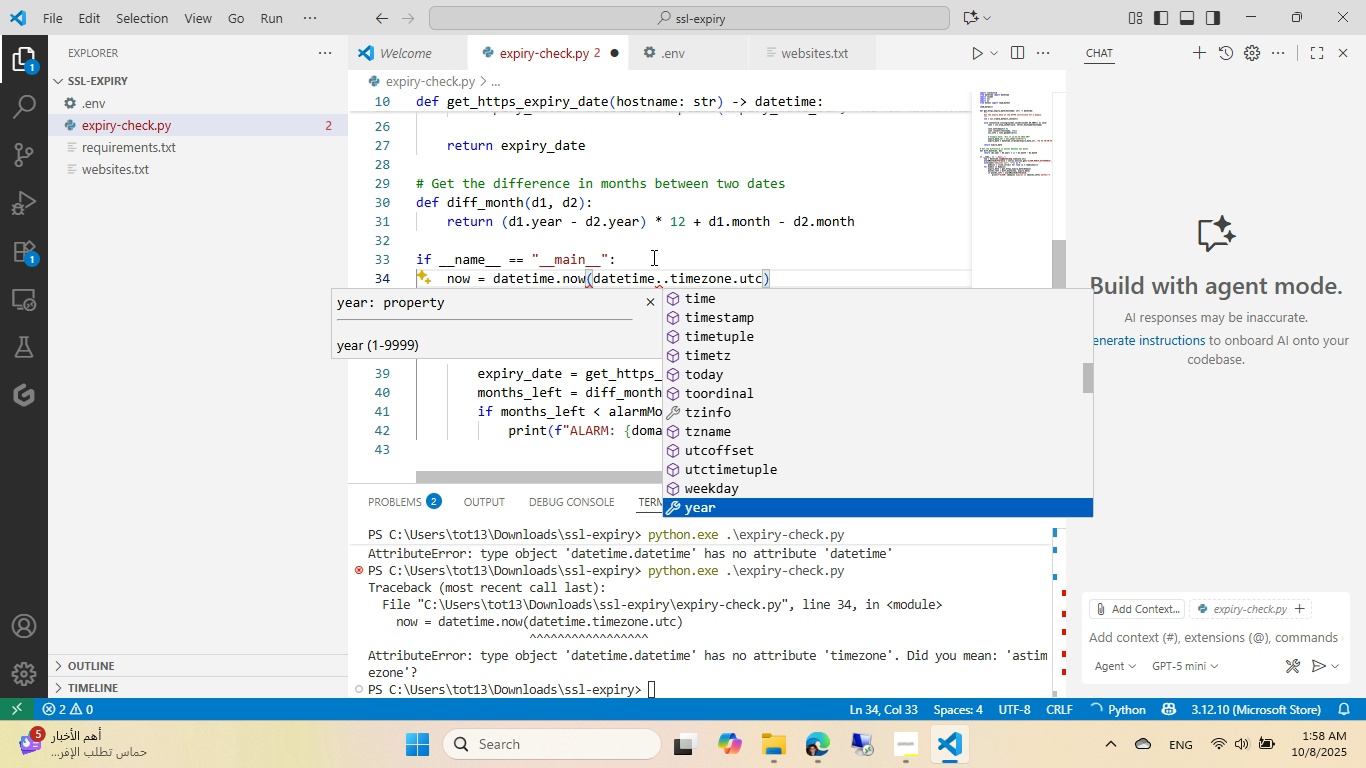 
key(ArrowDown)
 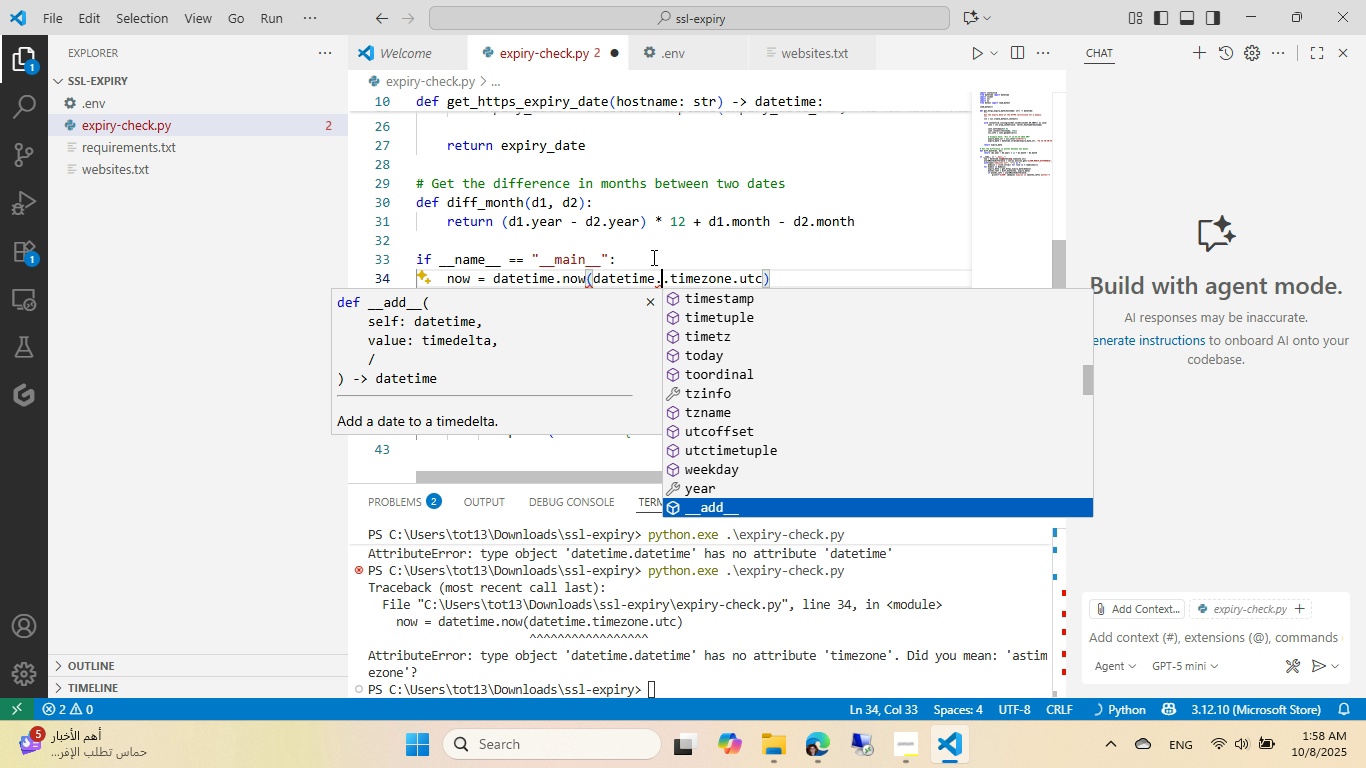 
key(ArrowDown)
 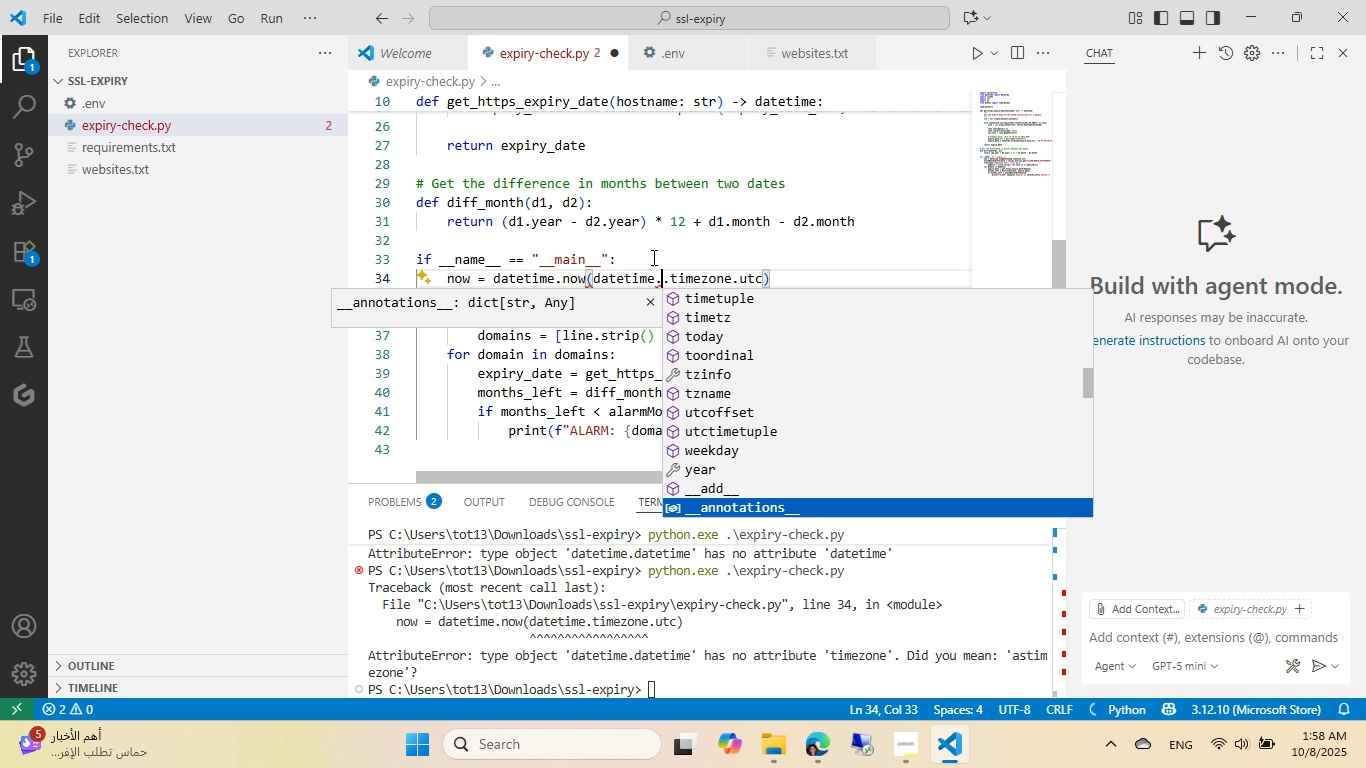 
key(ArrowDown)
 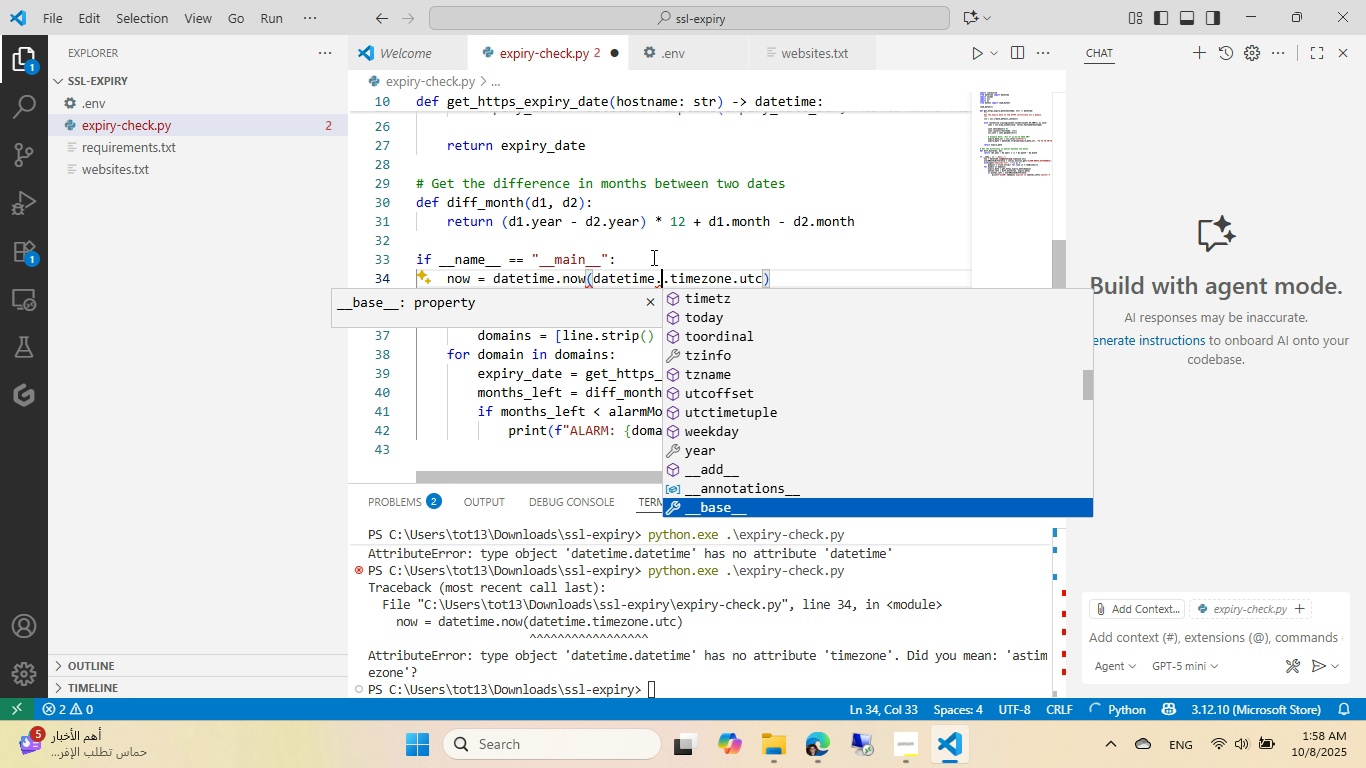 
key(ArrowDown)
 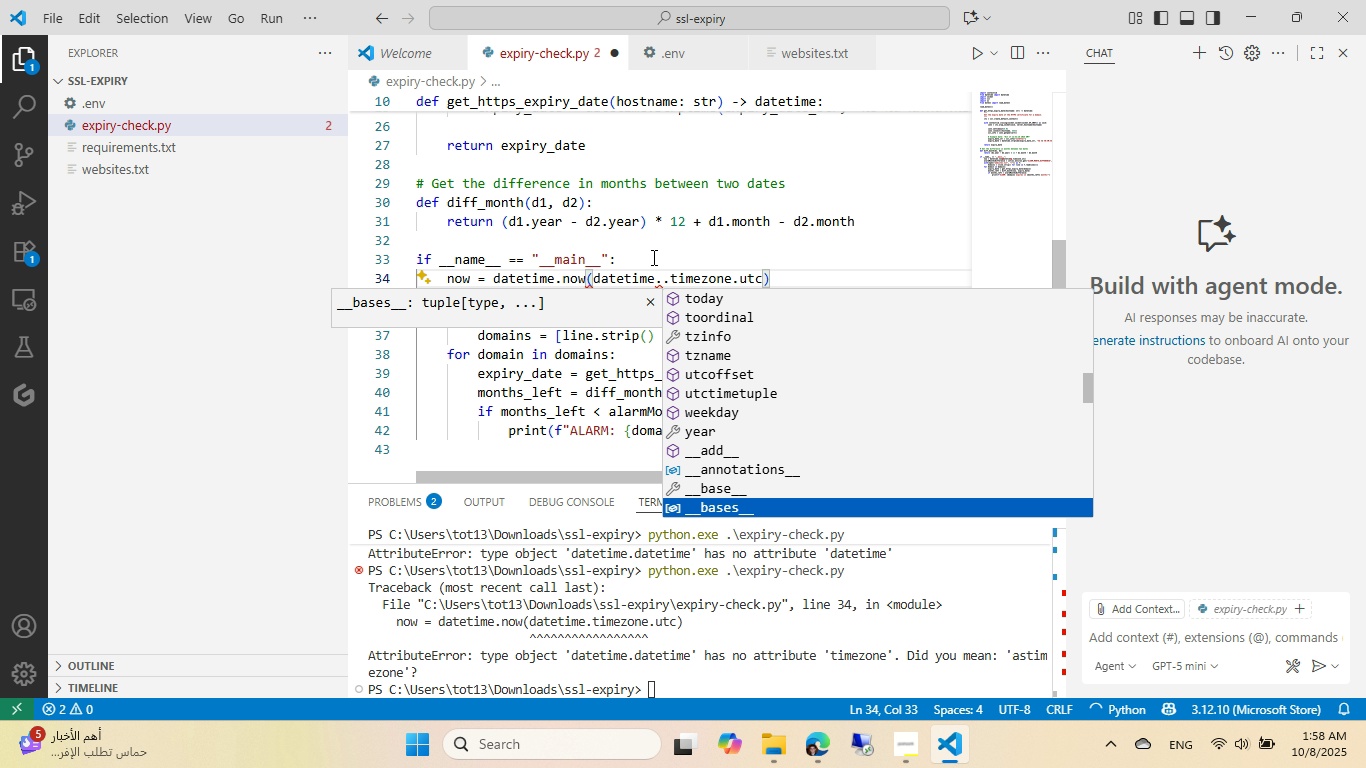 
key(ArrowDown)
 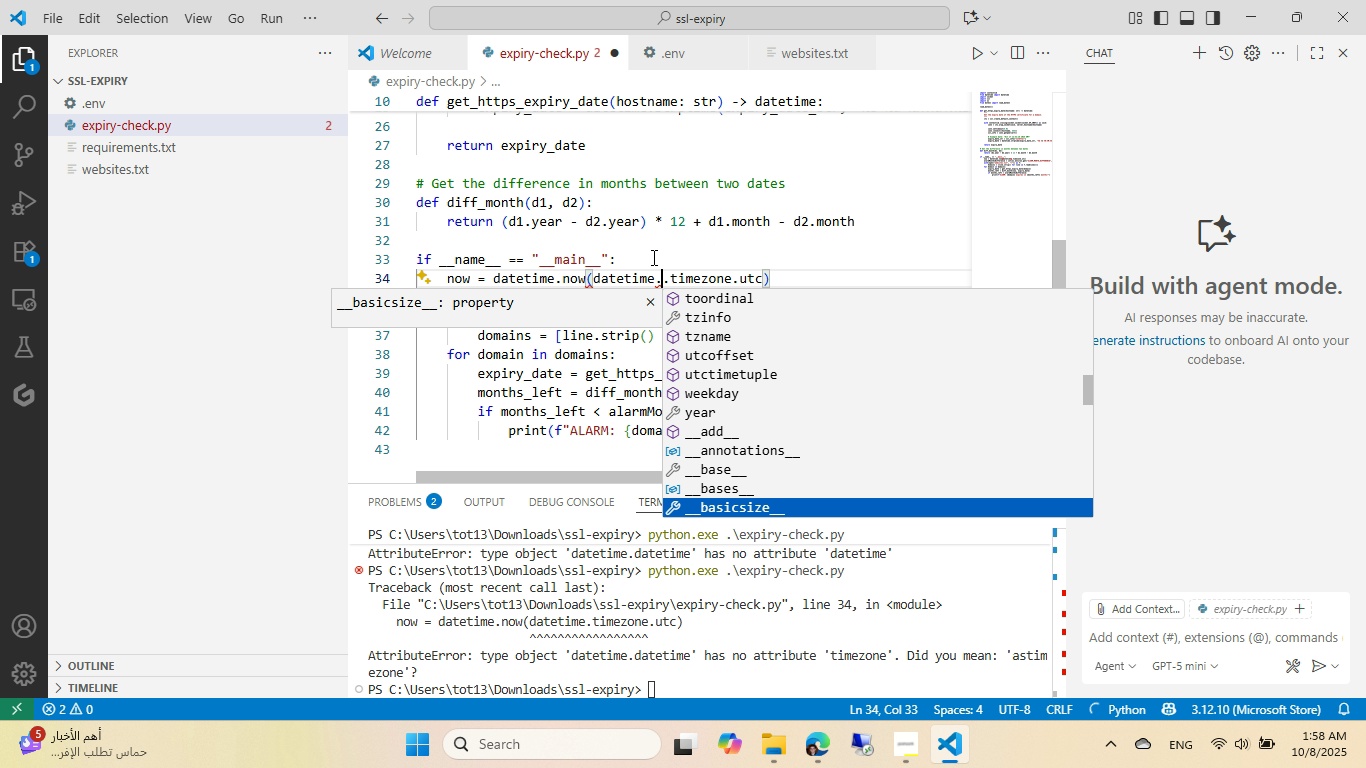 
key(Backspace)
 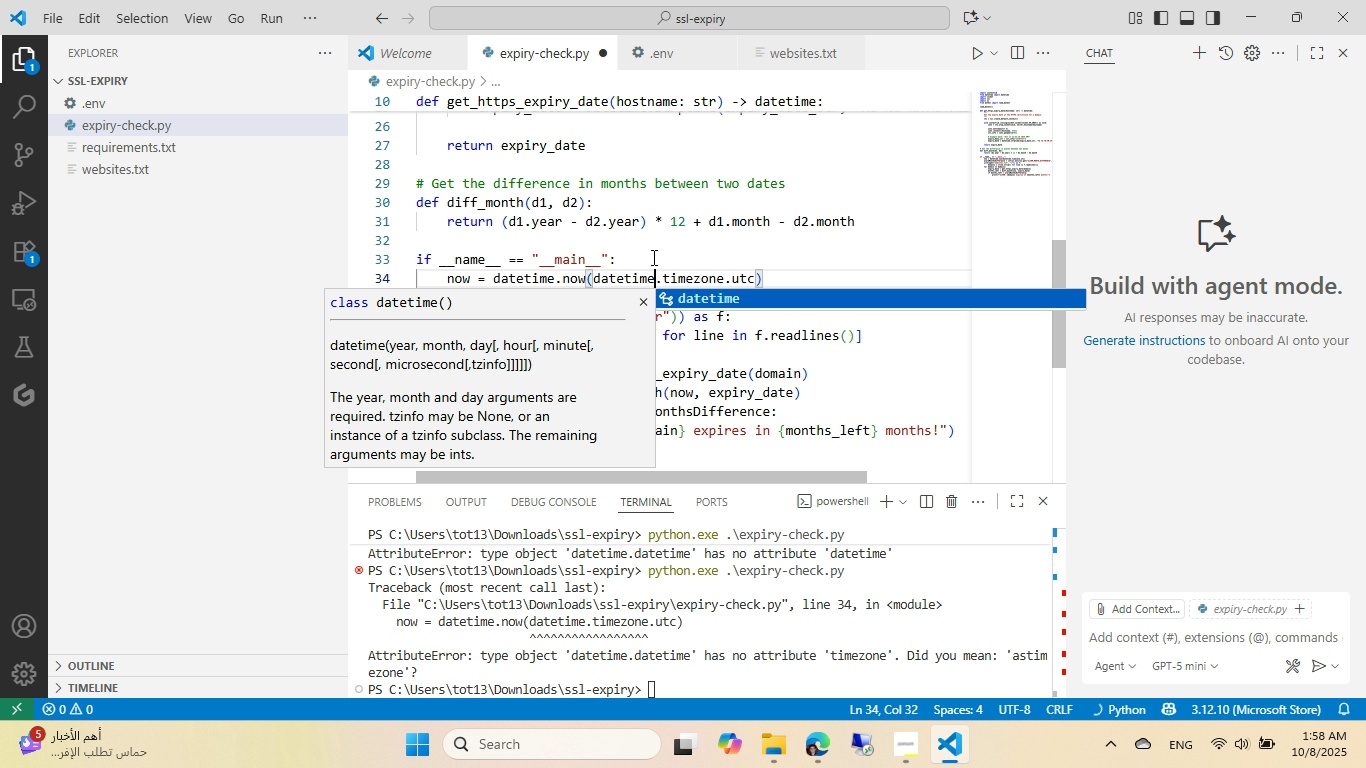 
key(Control+ControlLeft)
 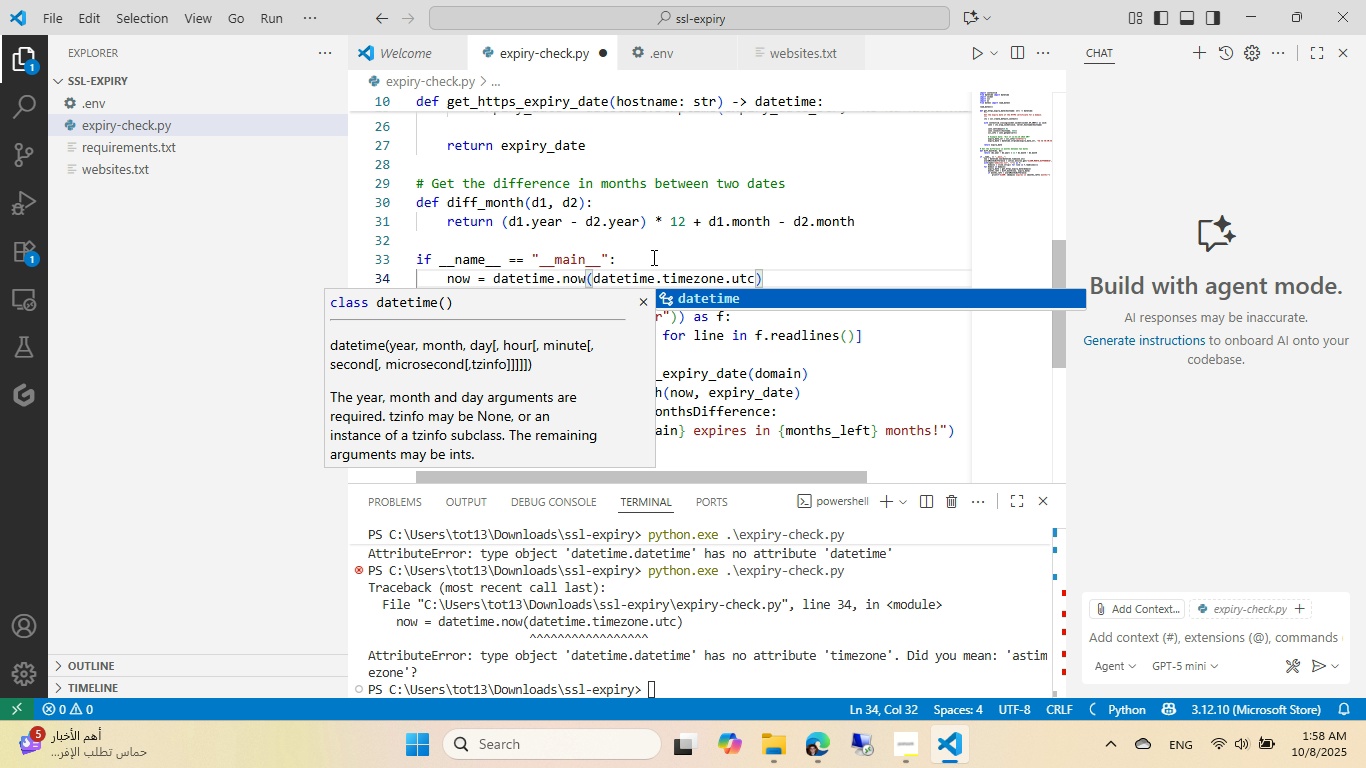 
key(Control+S)
 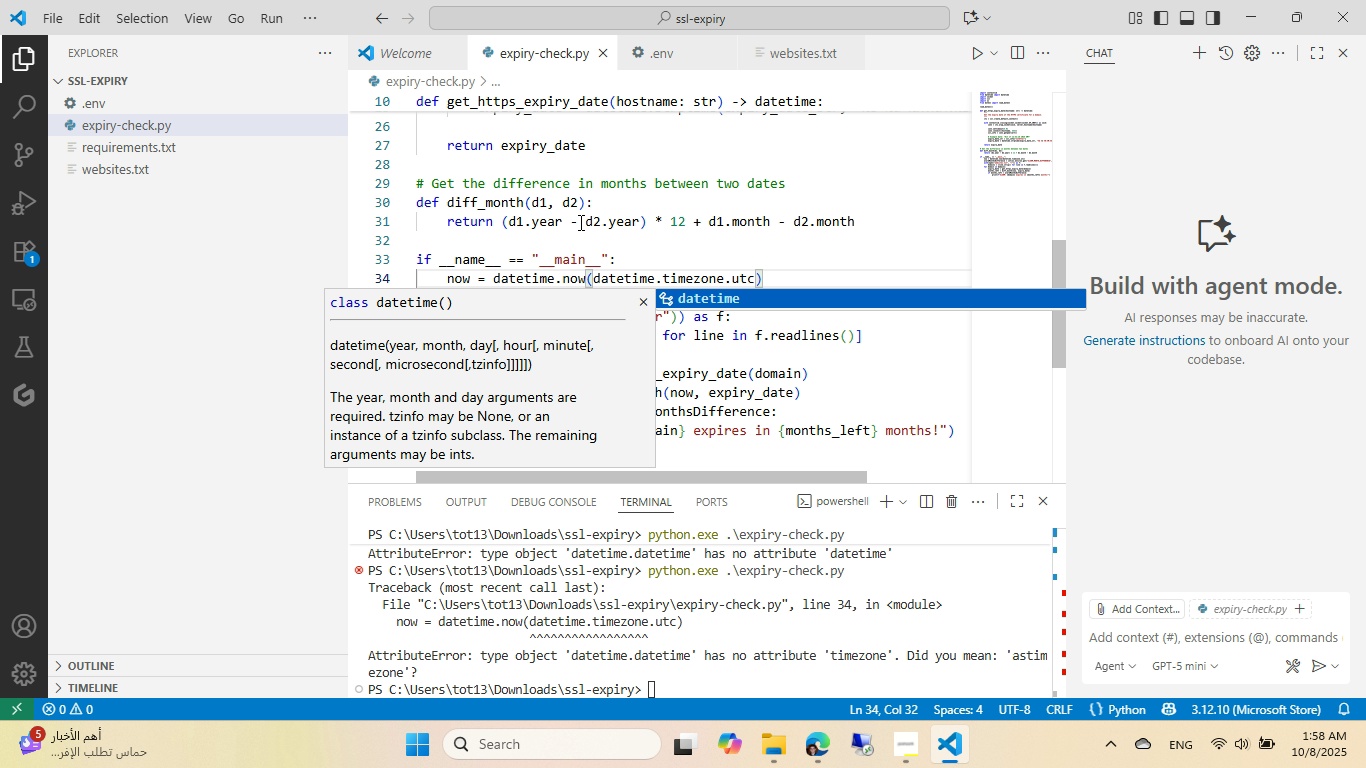 
left_click([579, 222])
 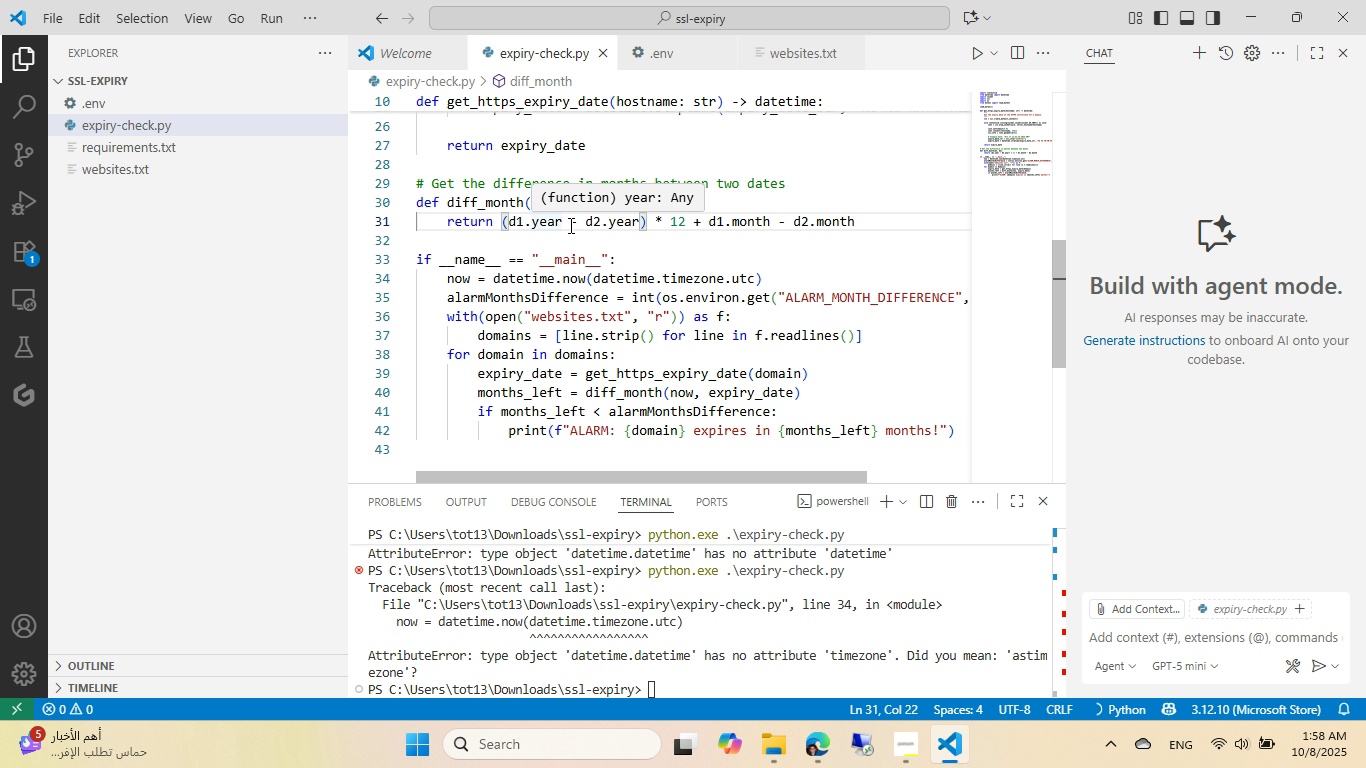 
scroll: coordinate [569, 225], scroll_direction: up, amount: 14.0
 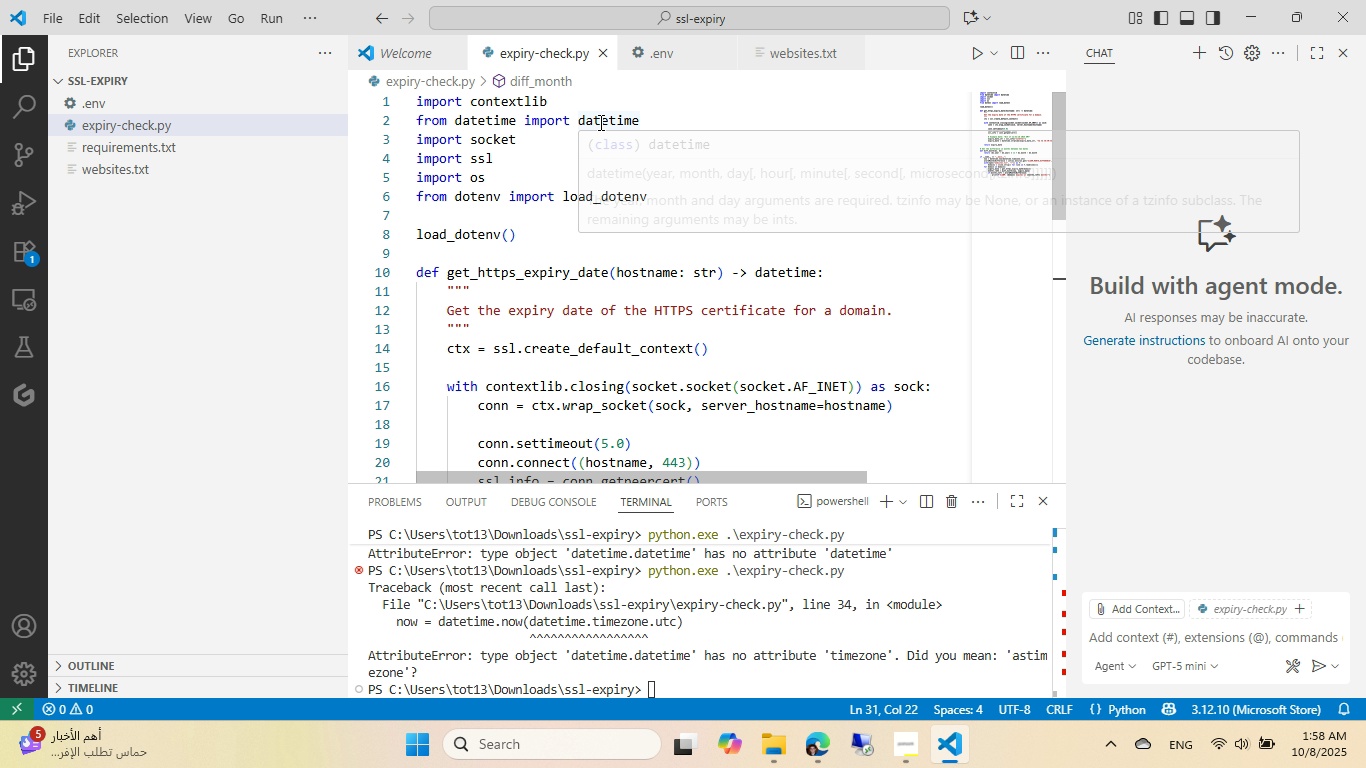 
double_click([599, 122])
 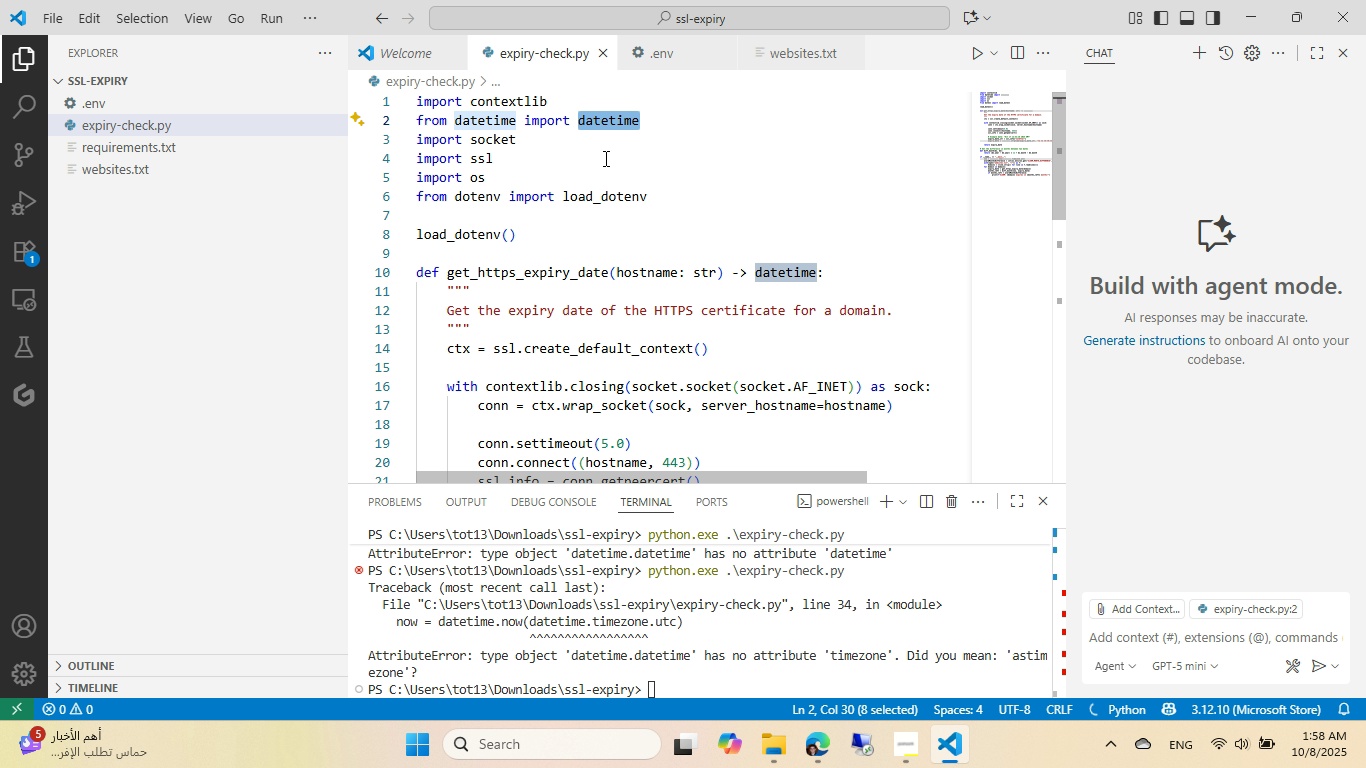 
type(dt)